 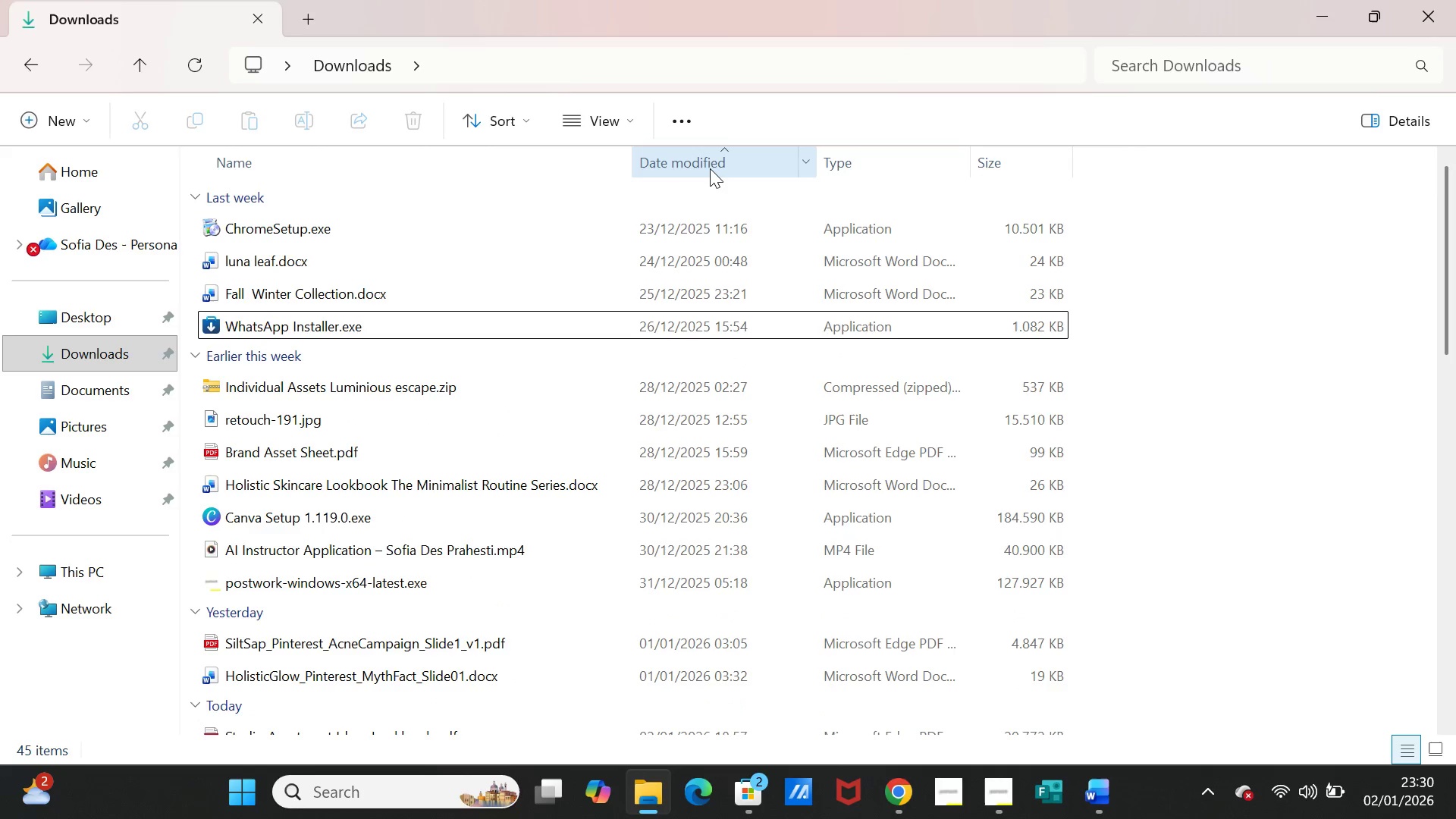 
left_click([710, 168])
 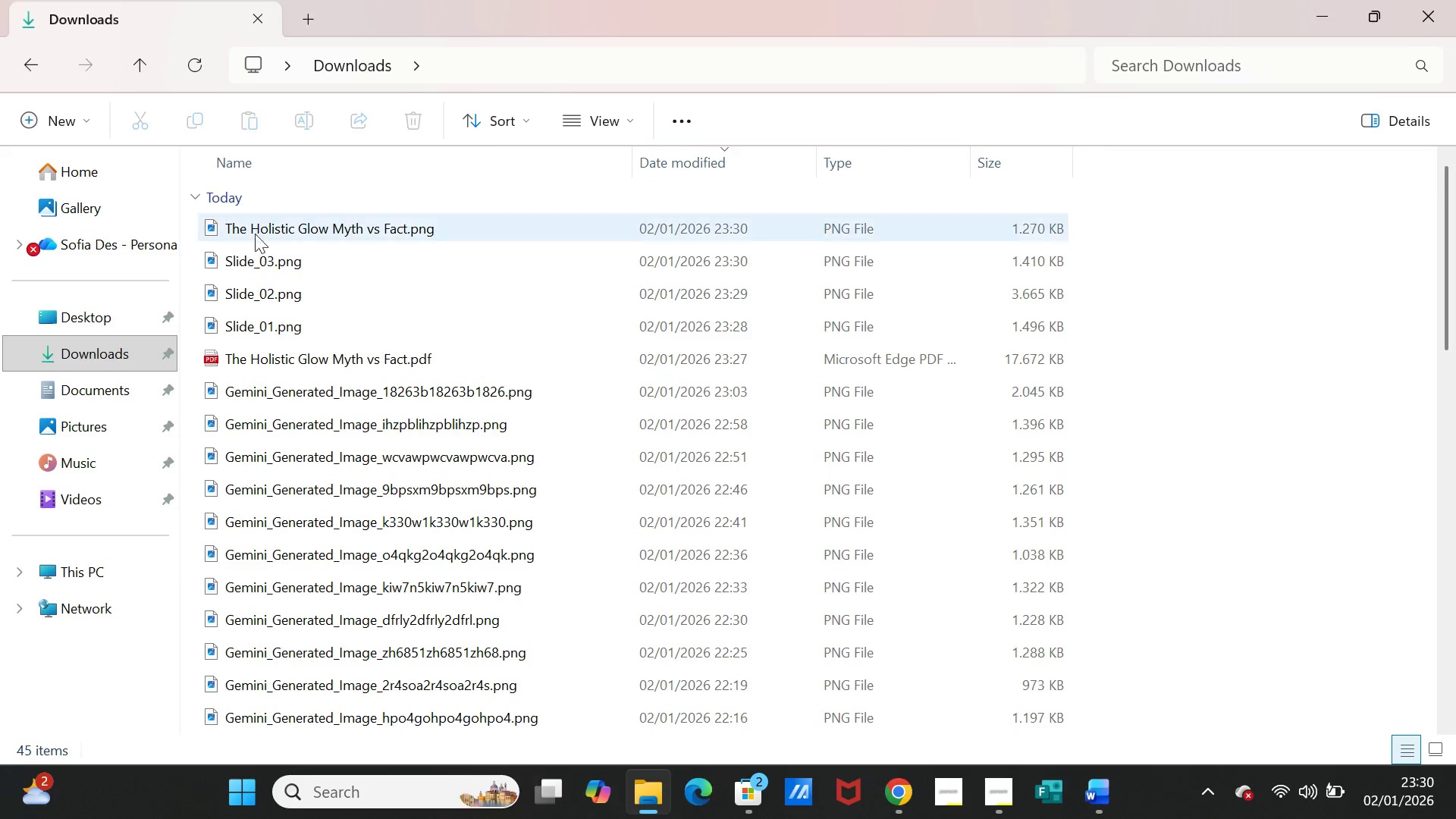 
left_click([255, 229])
 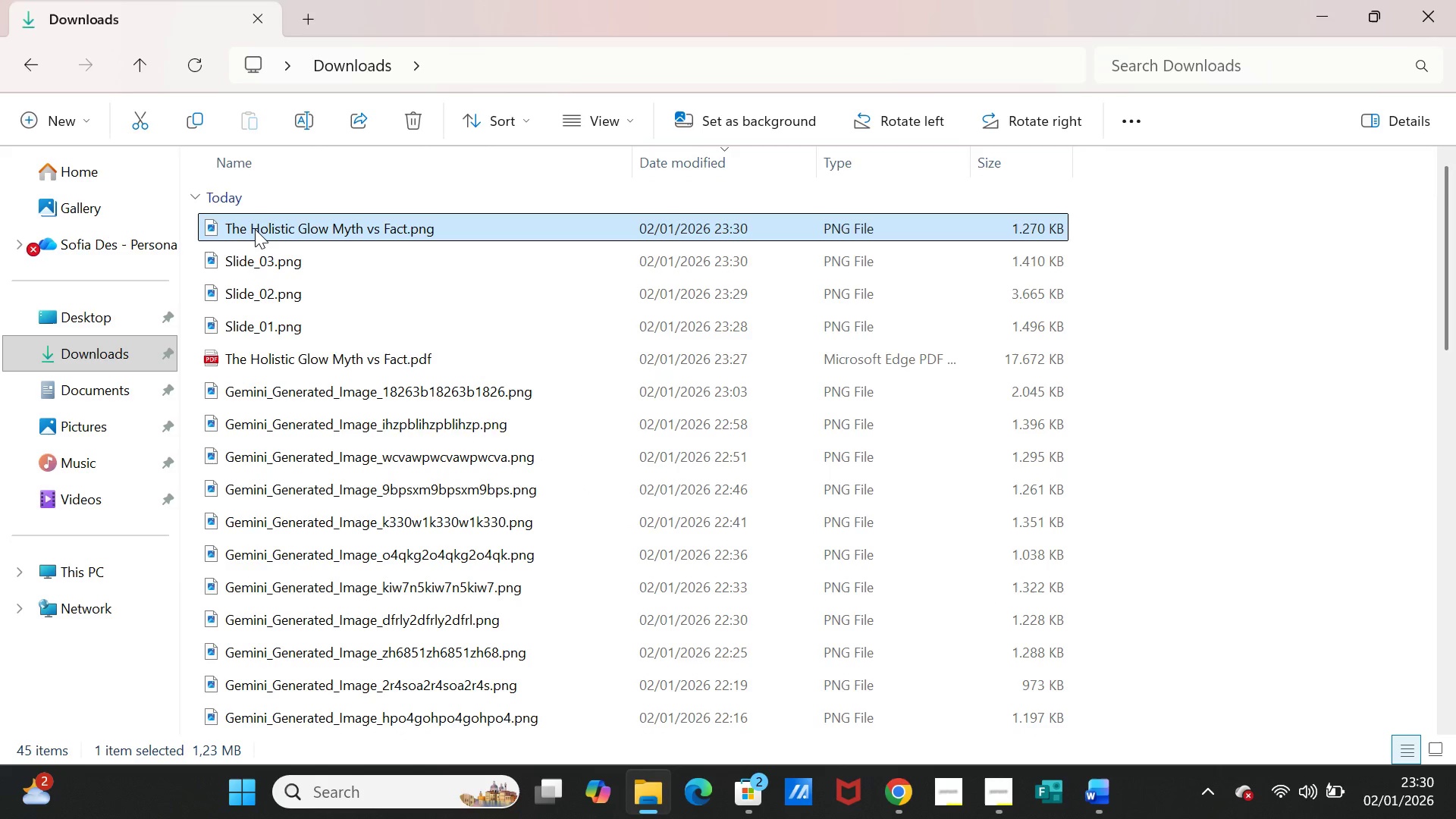 
right_click([255, 229])
 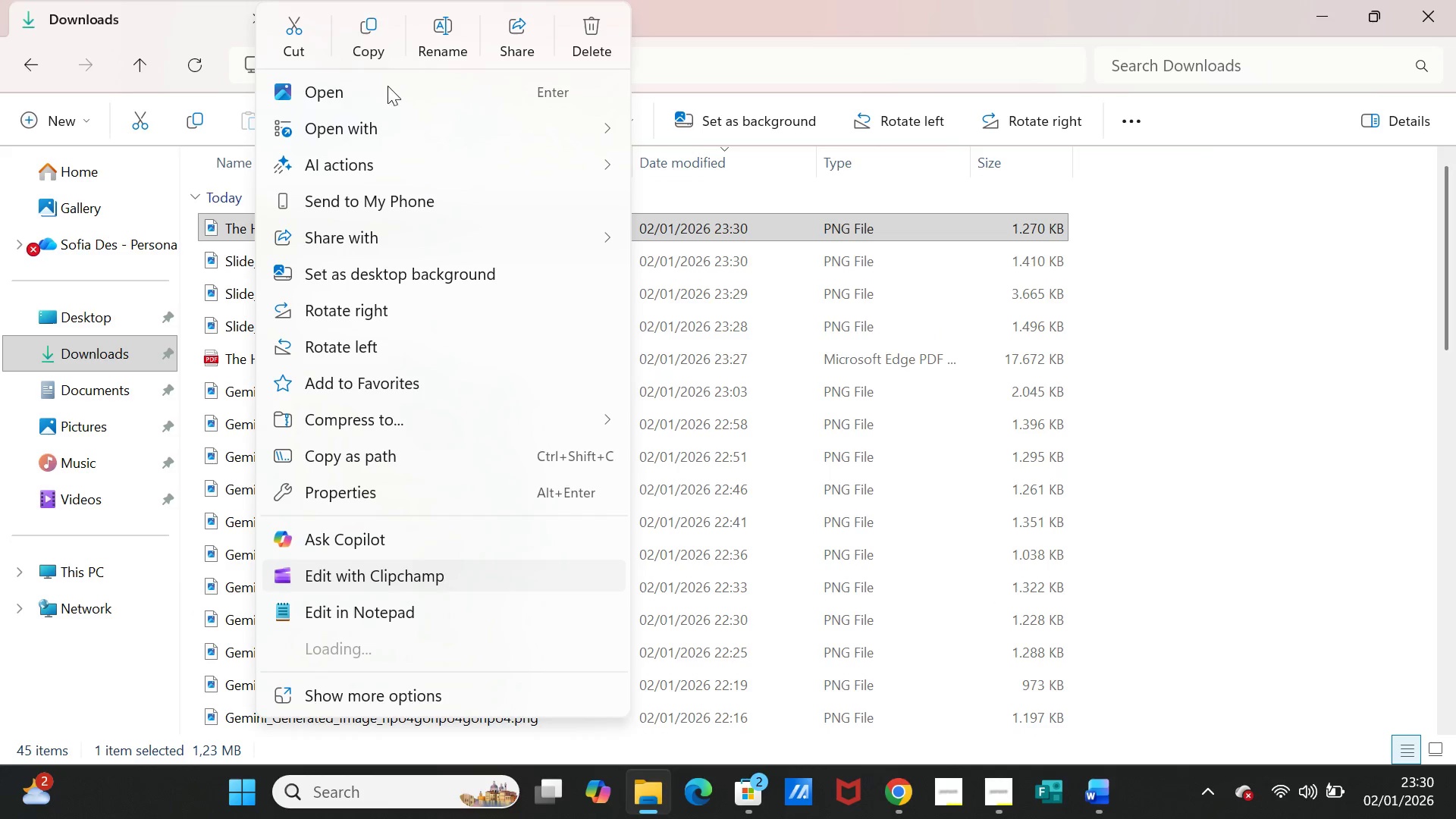 
left_click([438, 32])
 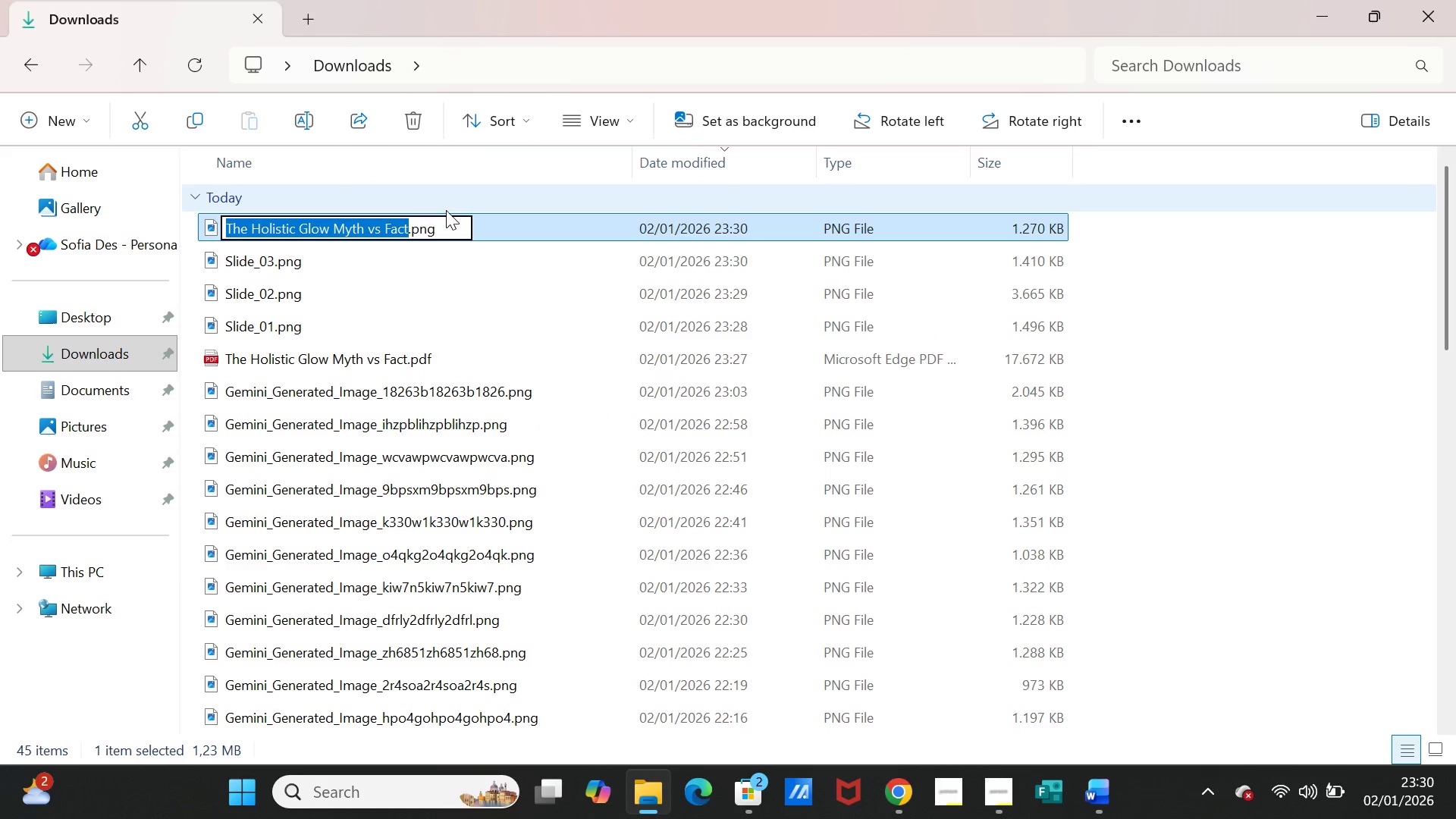 
key(Control+V)
 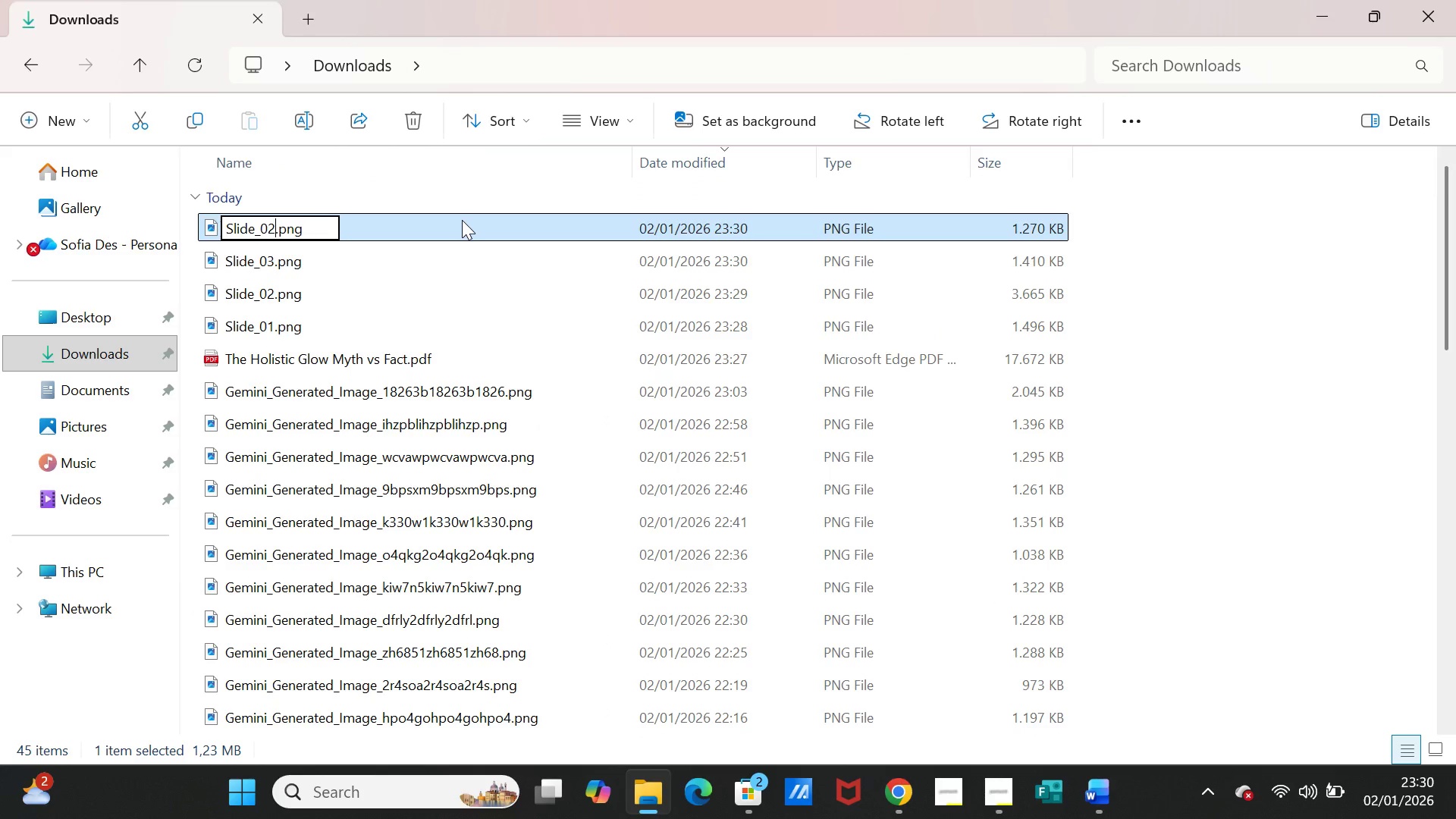 
key(Backspace)
 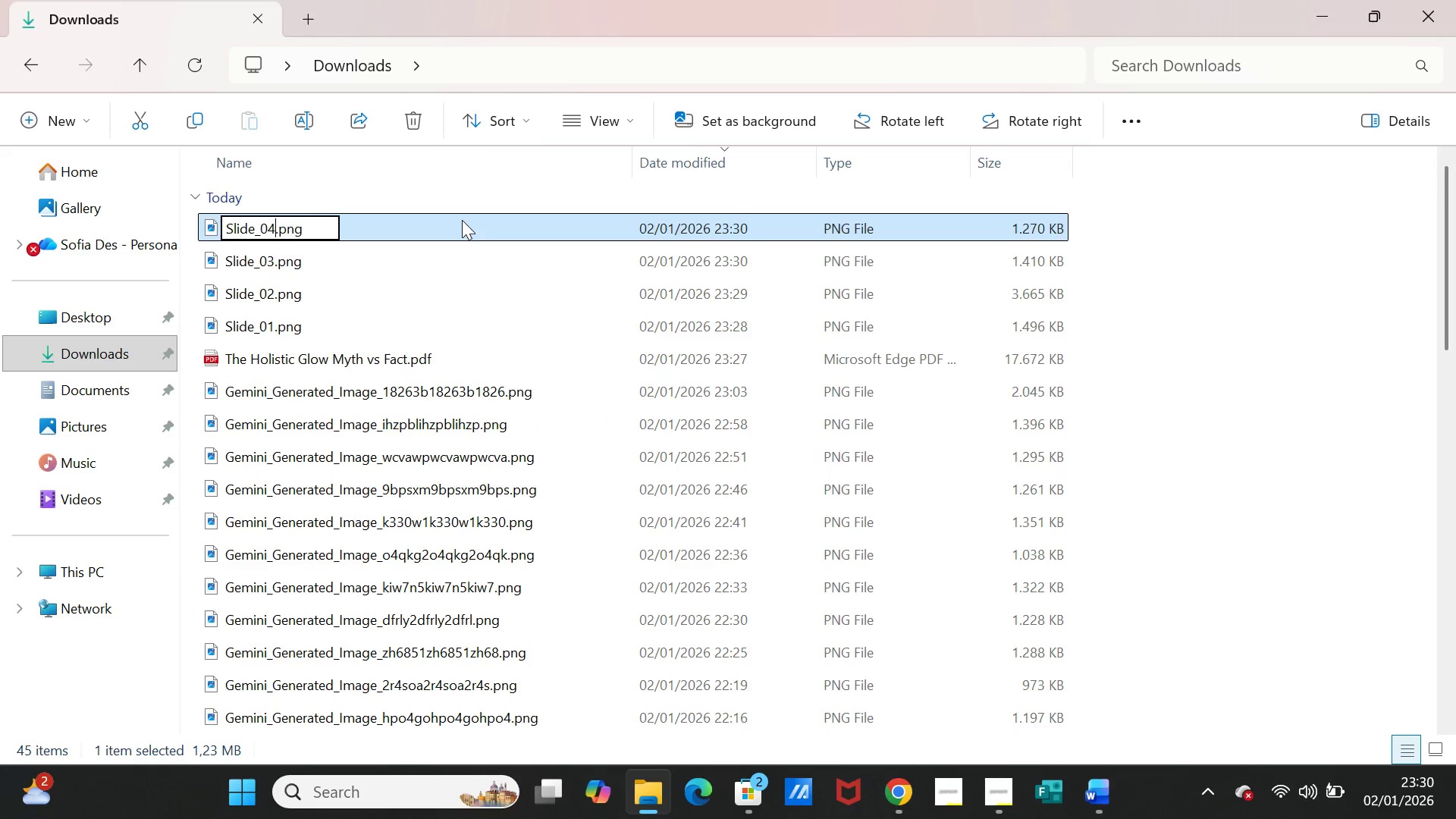 
key(4)
 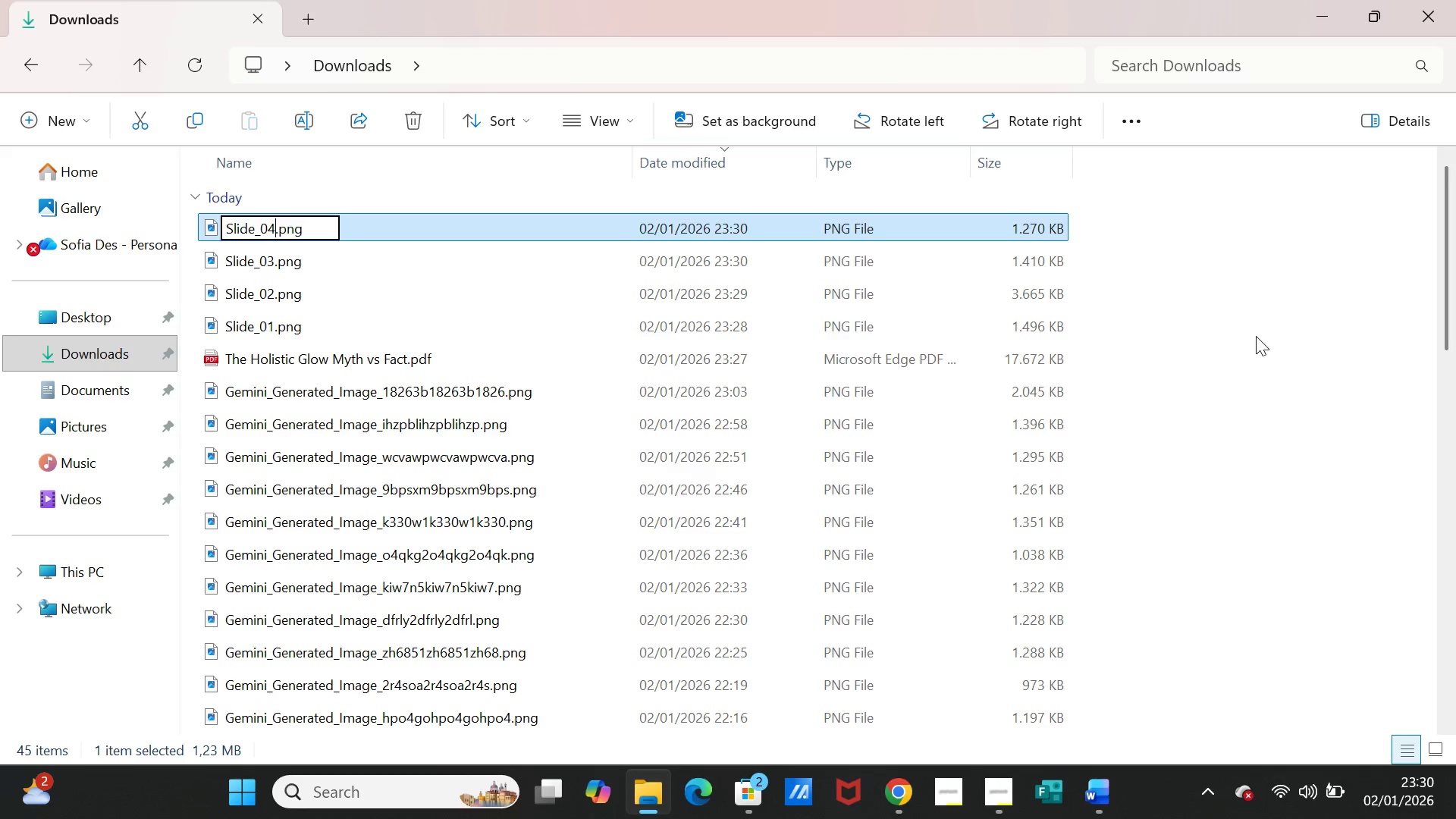 
left_click([1298, 348])
 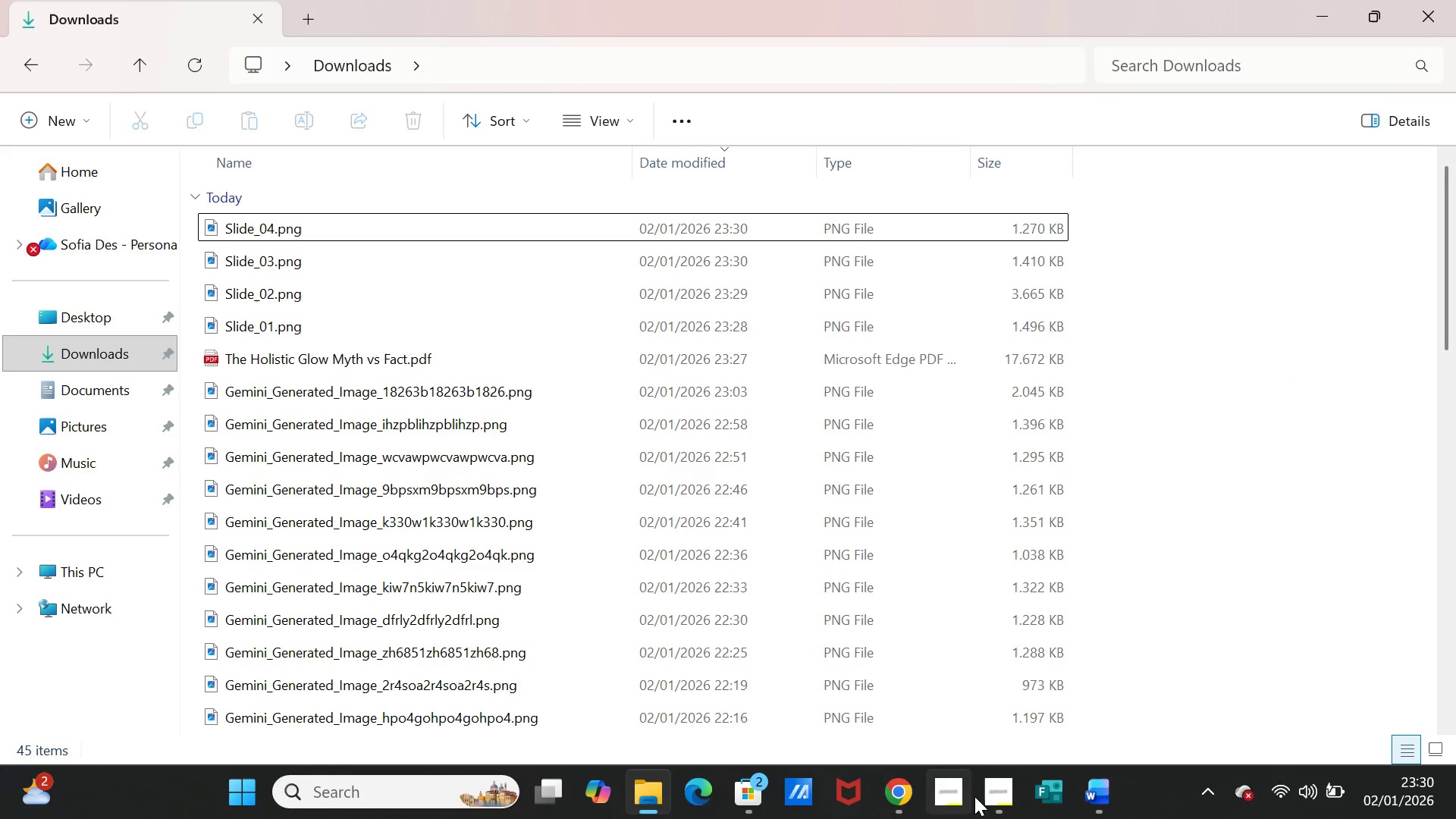 
left_click([990, 796])
 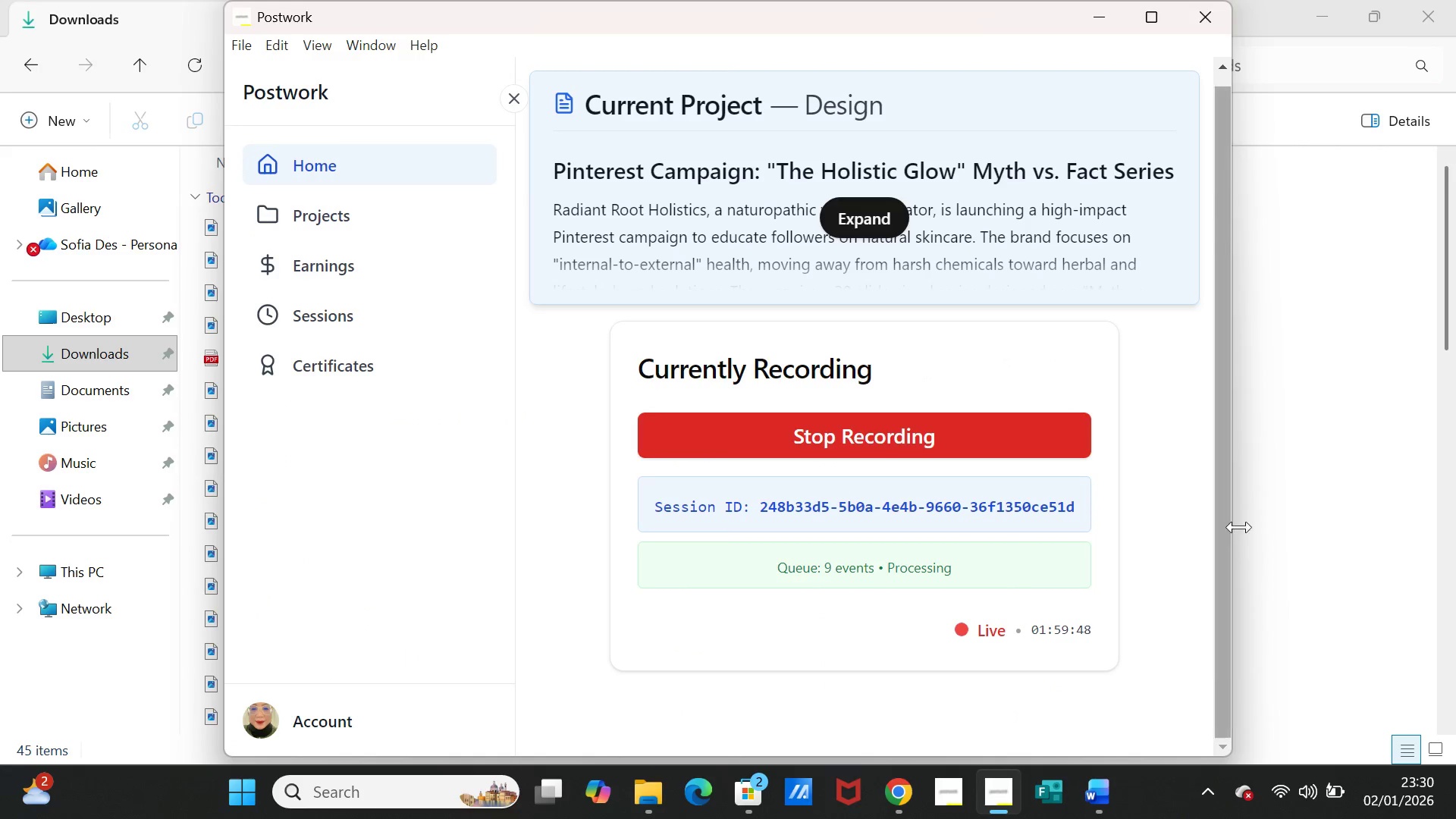 
left_click([1277, 510])
 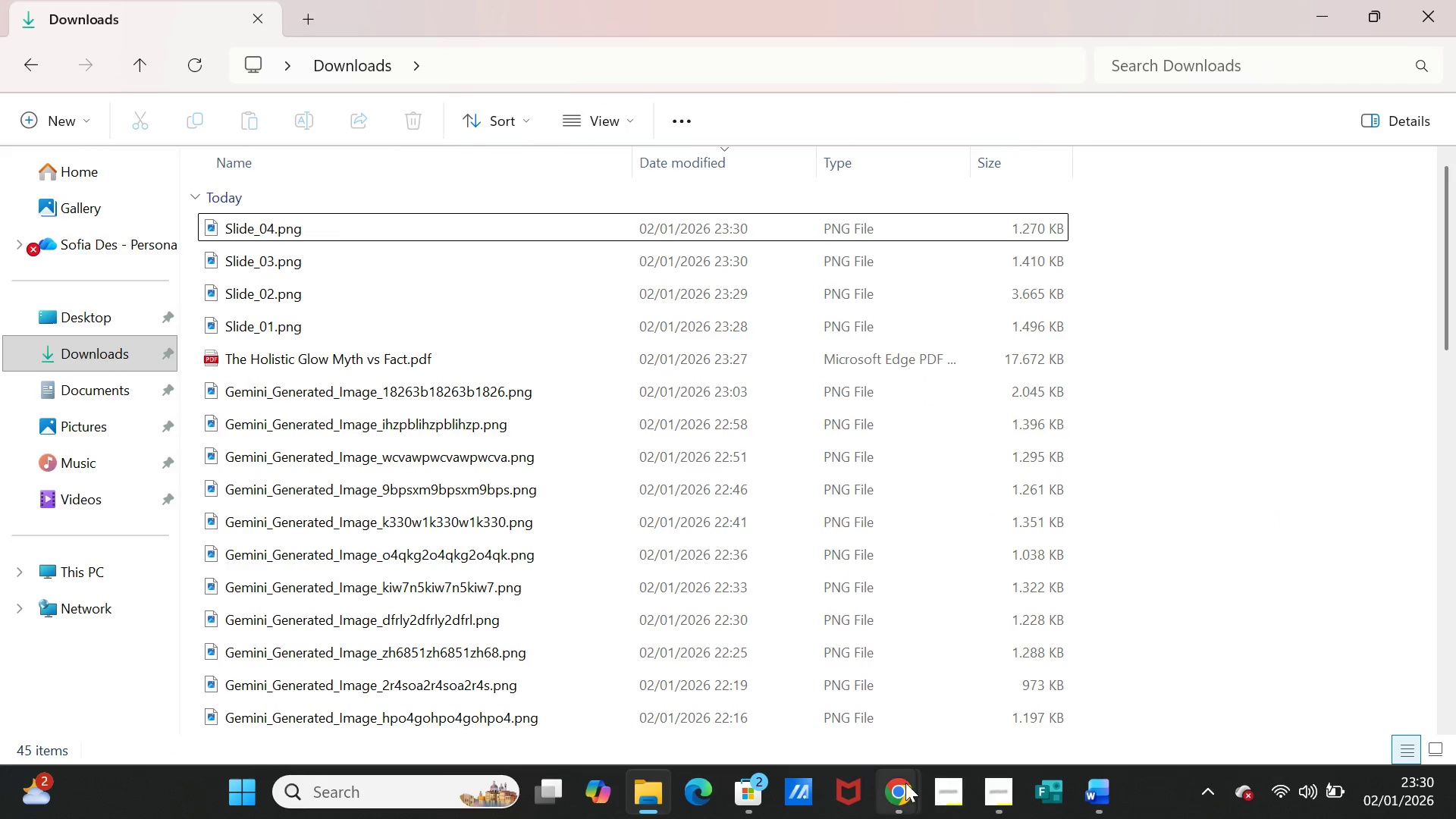 
left_click([888, 783])
 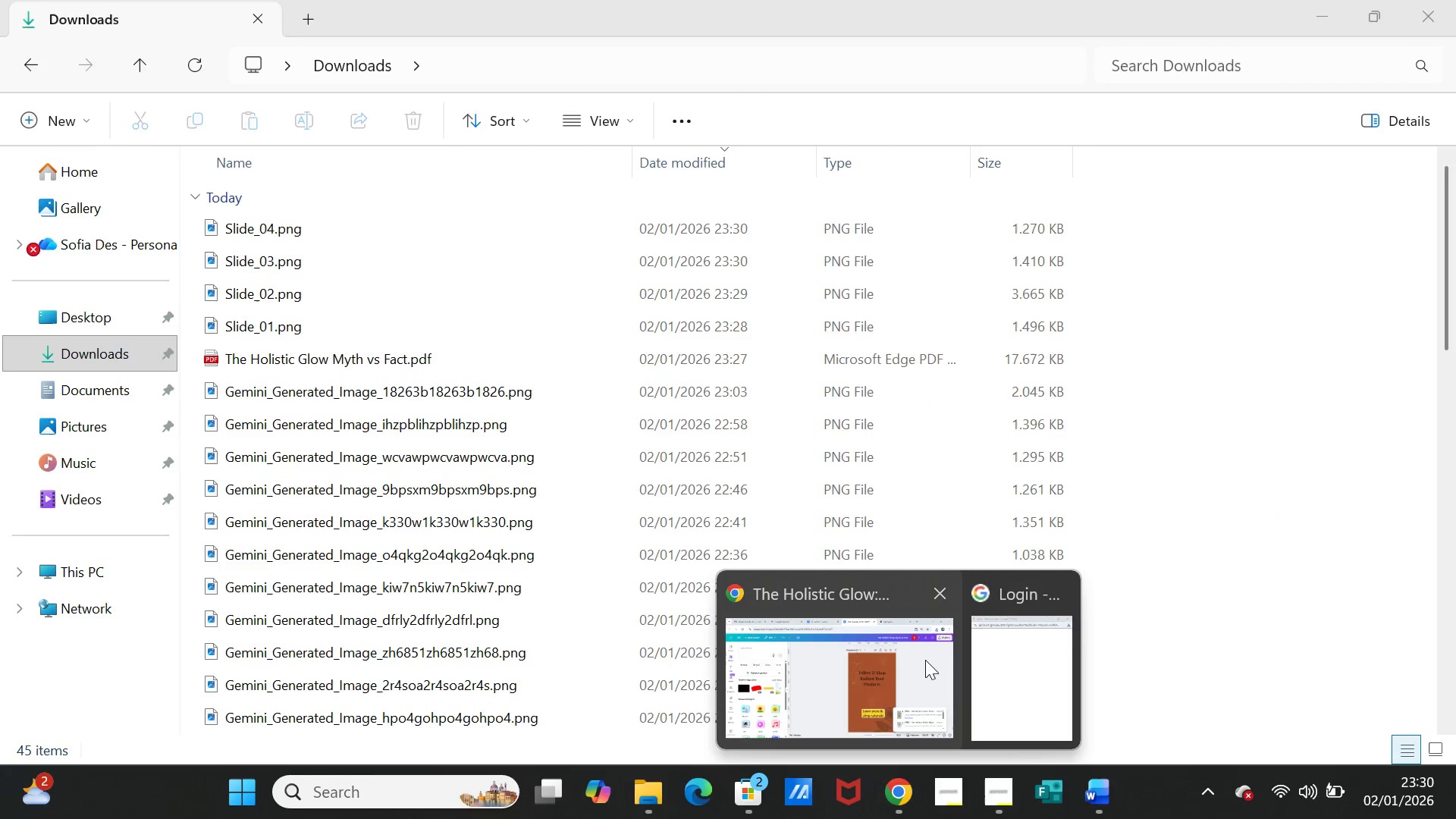 
left_click([922, 661])
 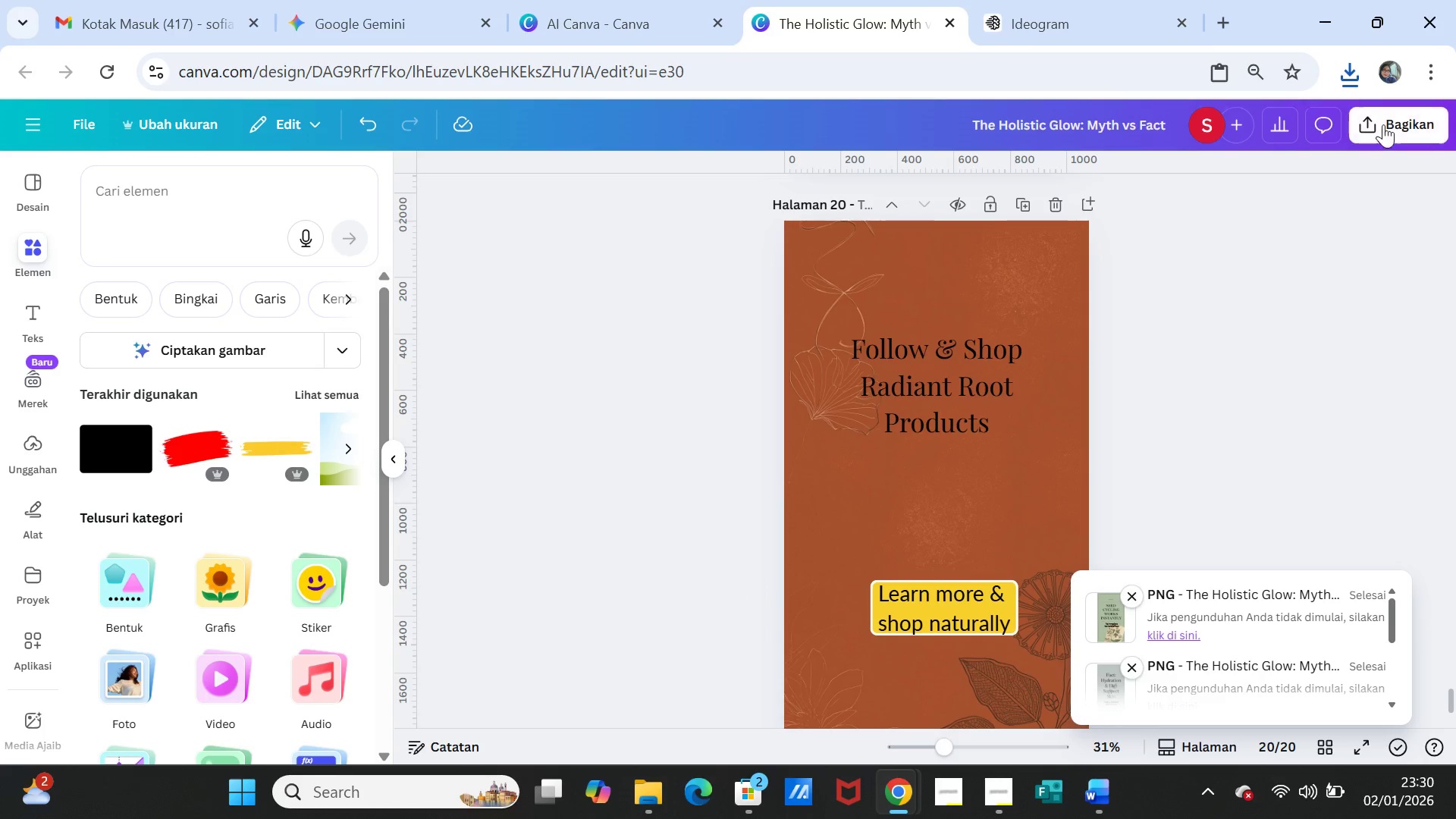 
left_click([1383, 124])
 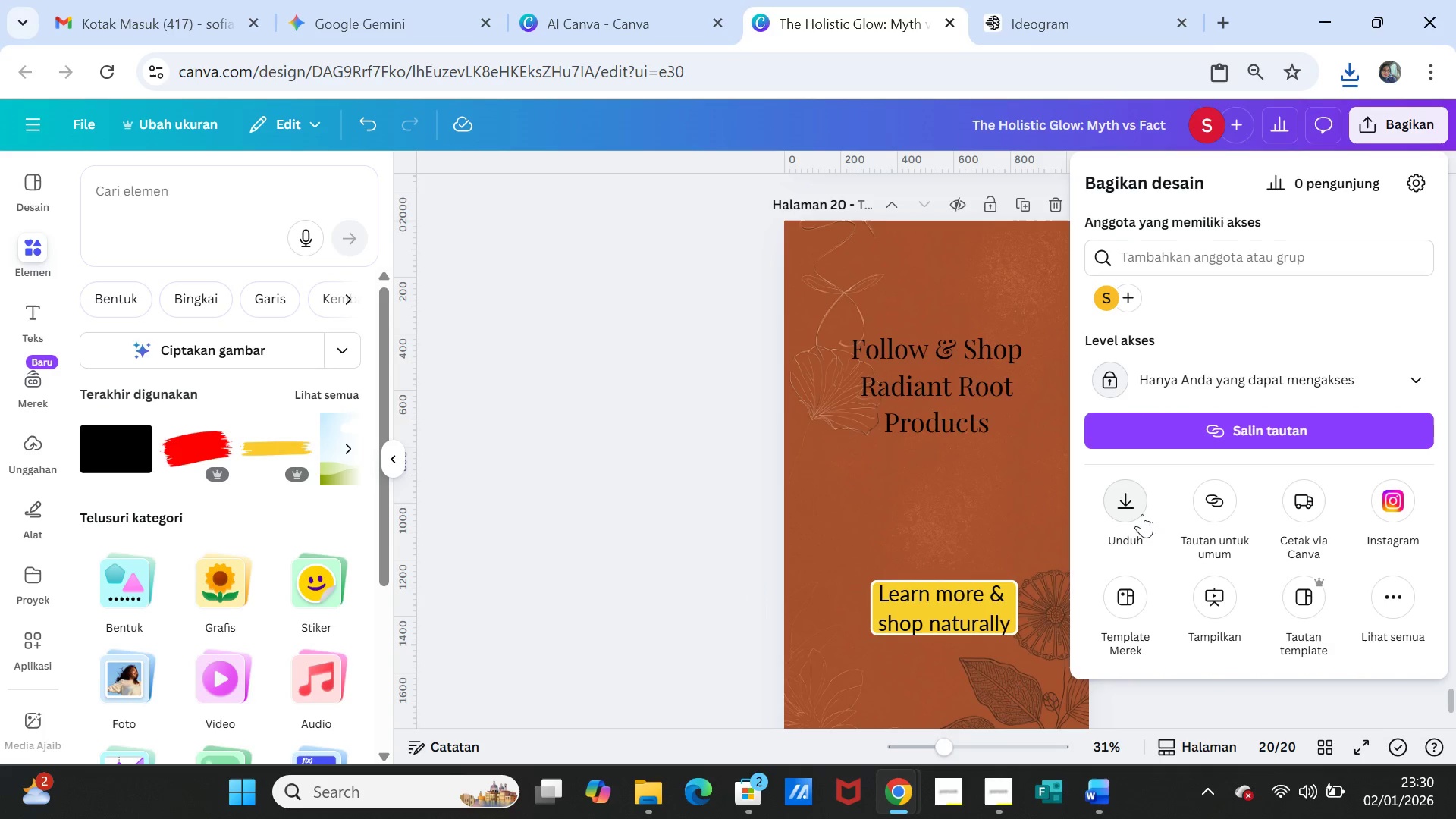 
left_click([1141, 514])
 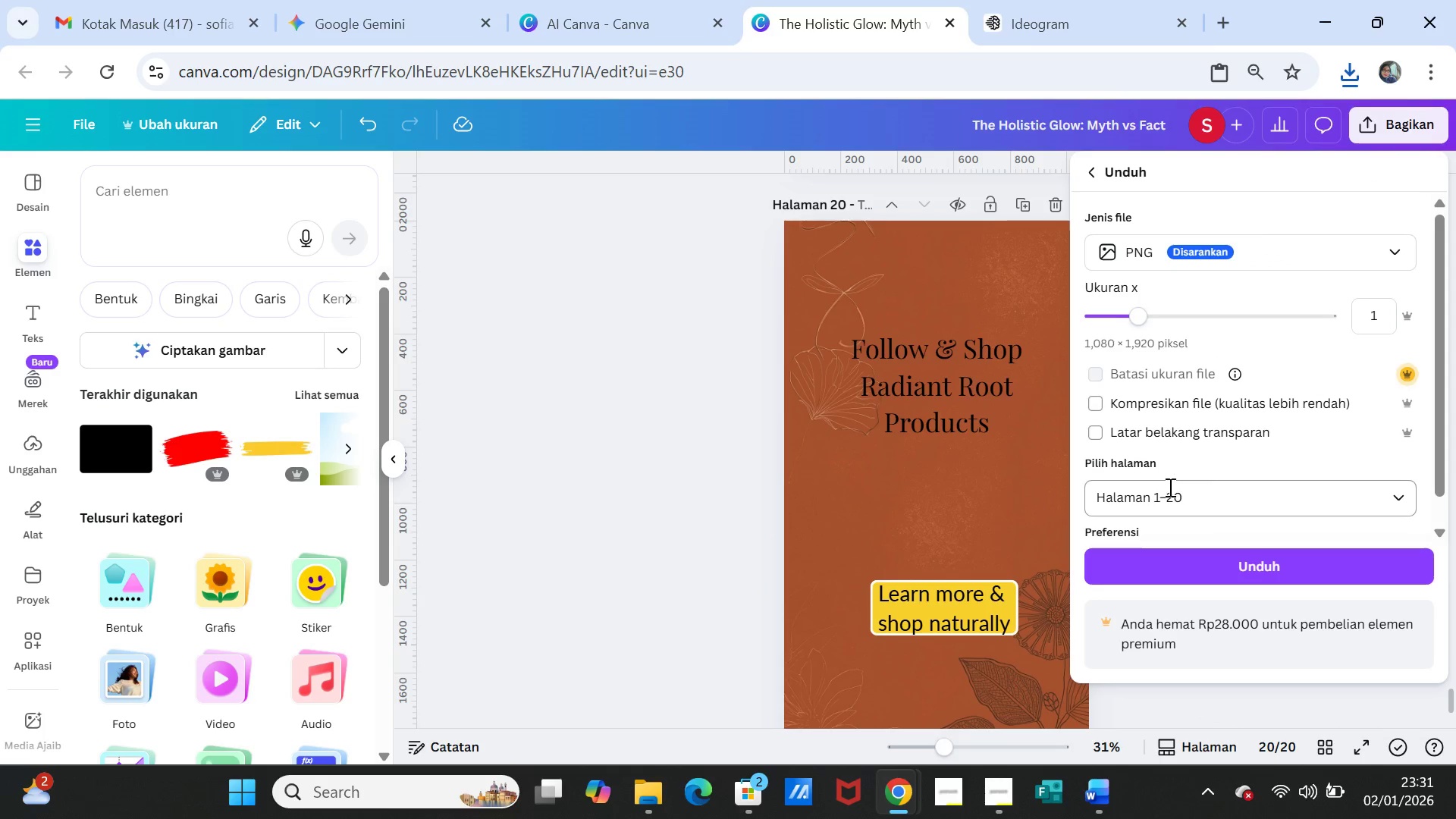 
left_click([1168, 492])
 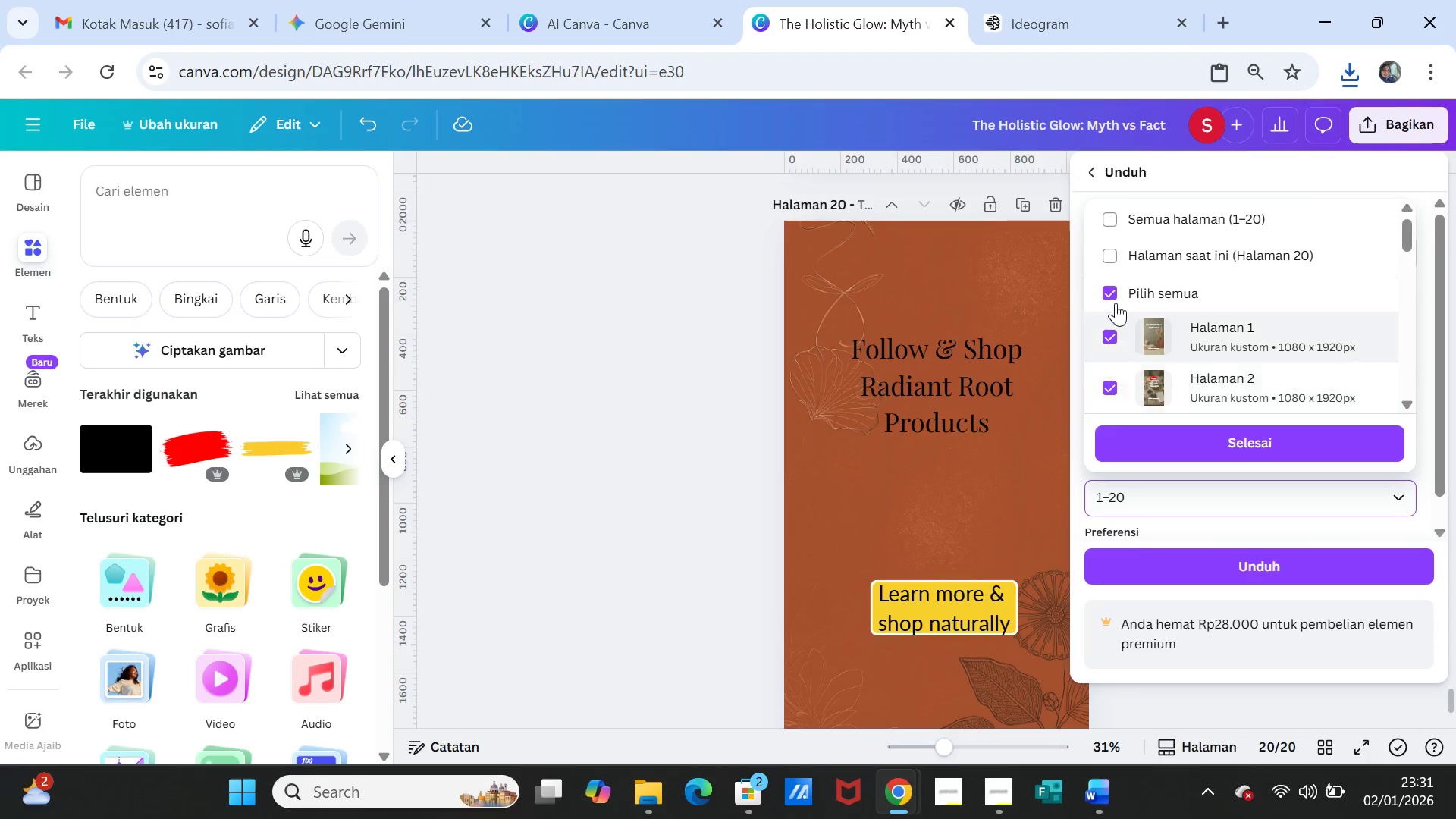 
left_click([1113, 294])
 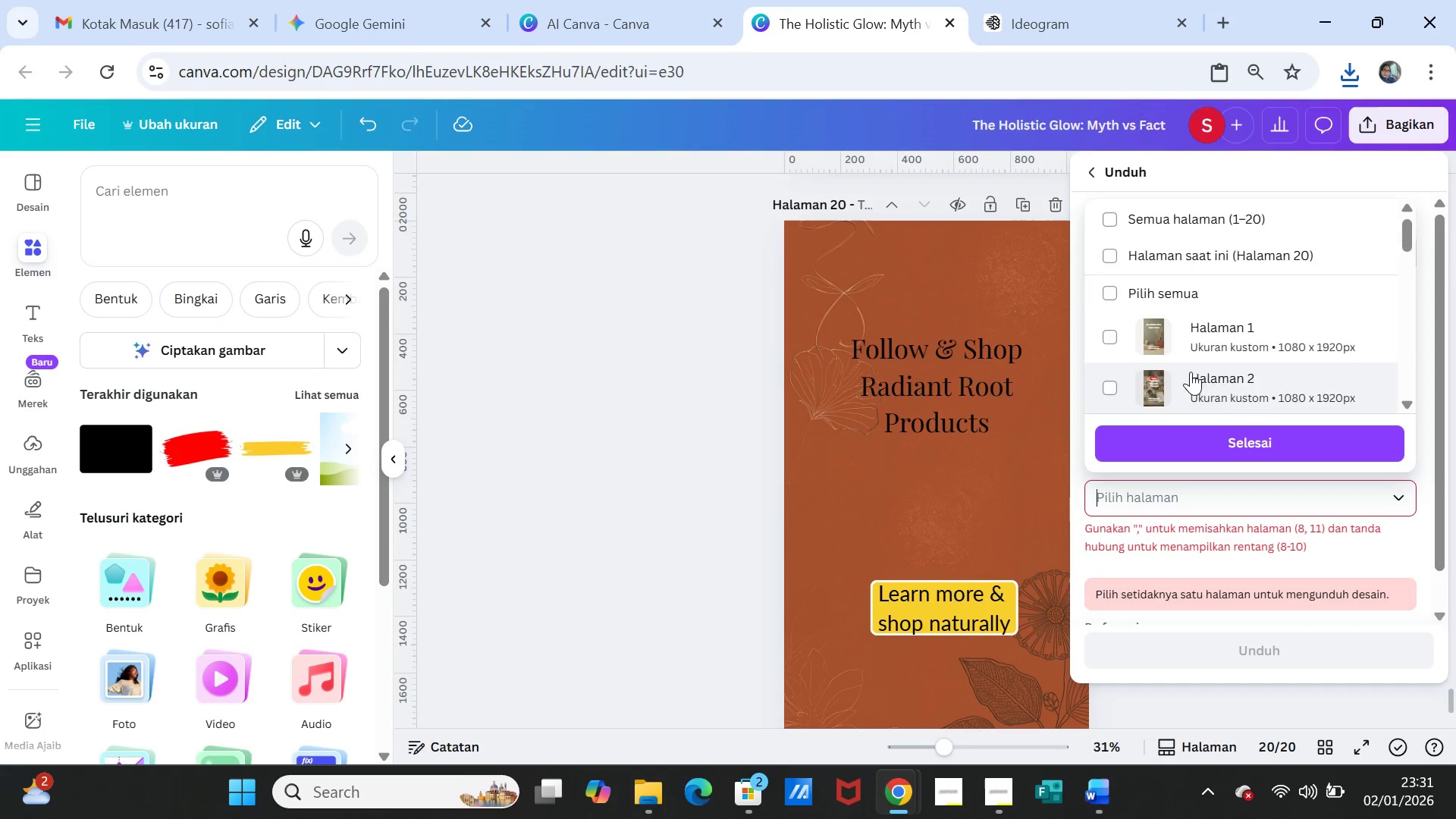 
scroll: coordinate [1191, 373], scroll_direction: down, amount: 2.0
 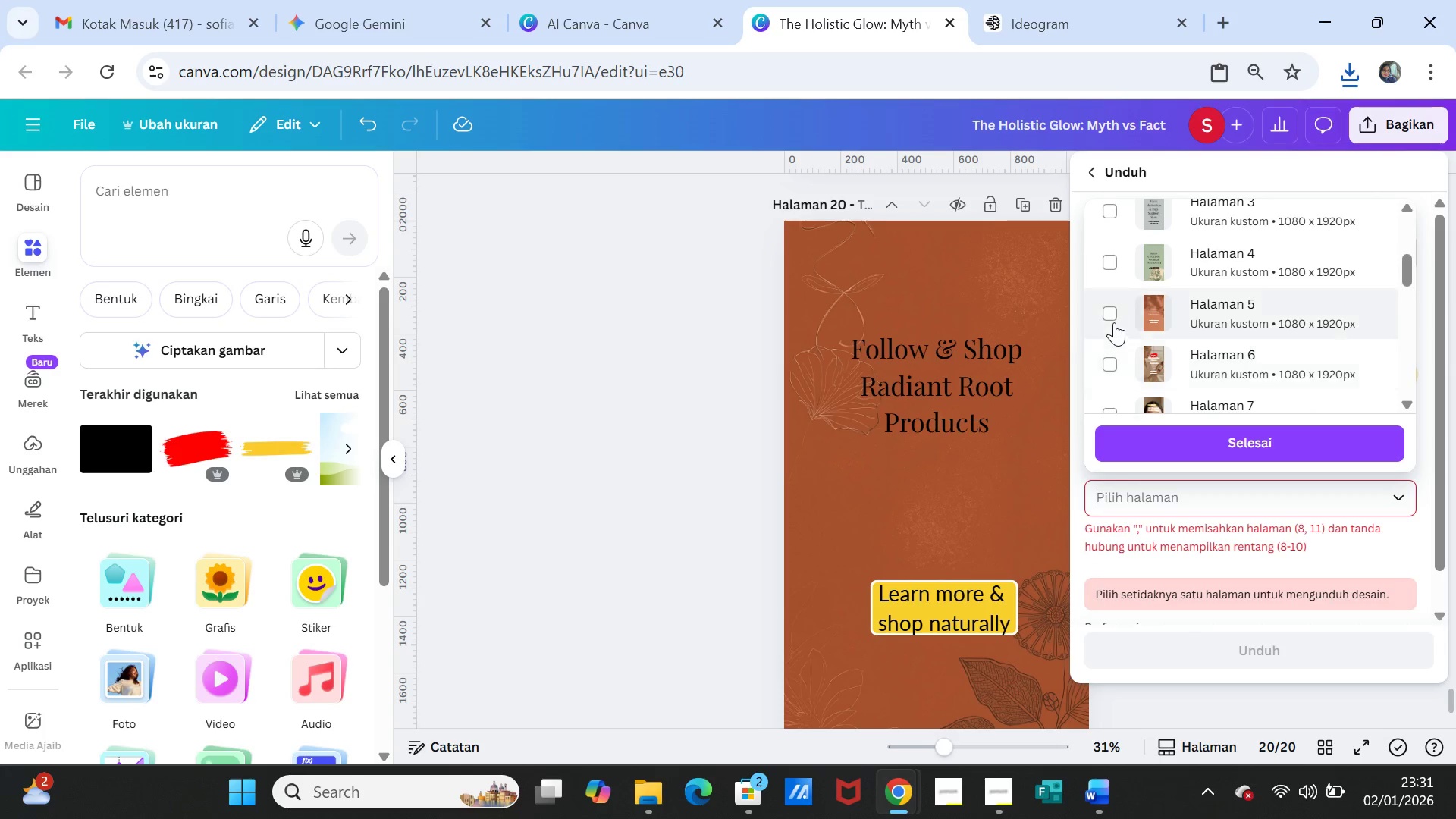 